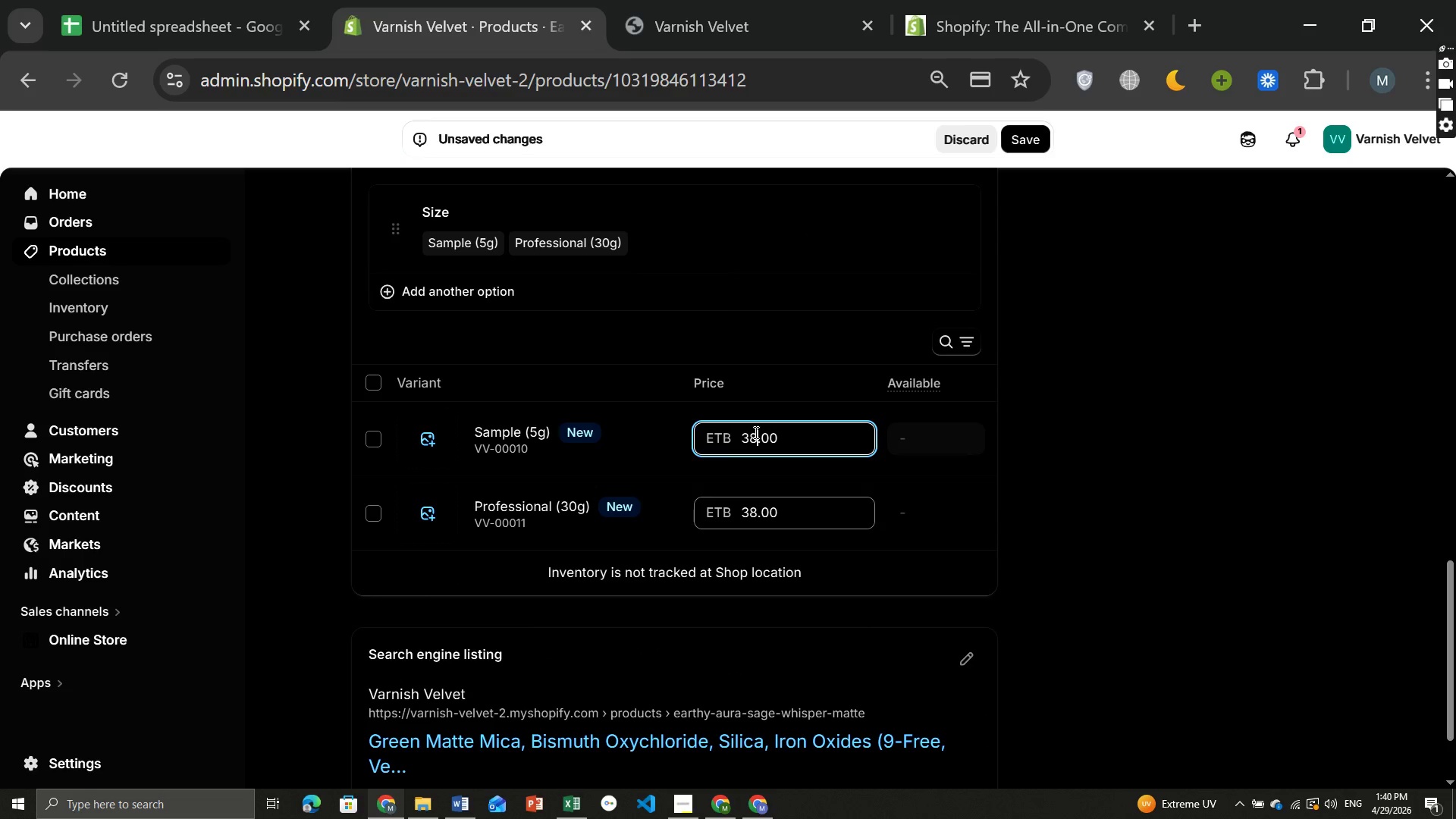 
key(Backspace)
key(Backspace)
type(12)
 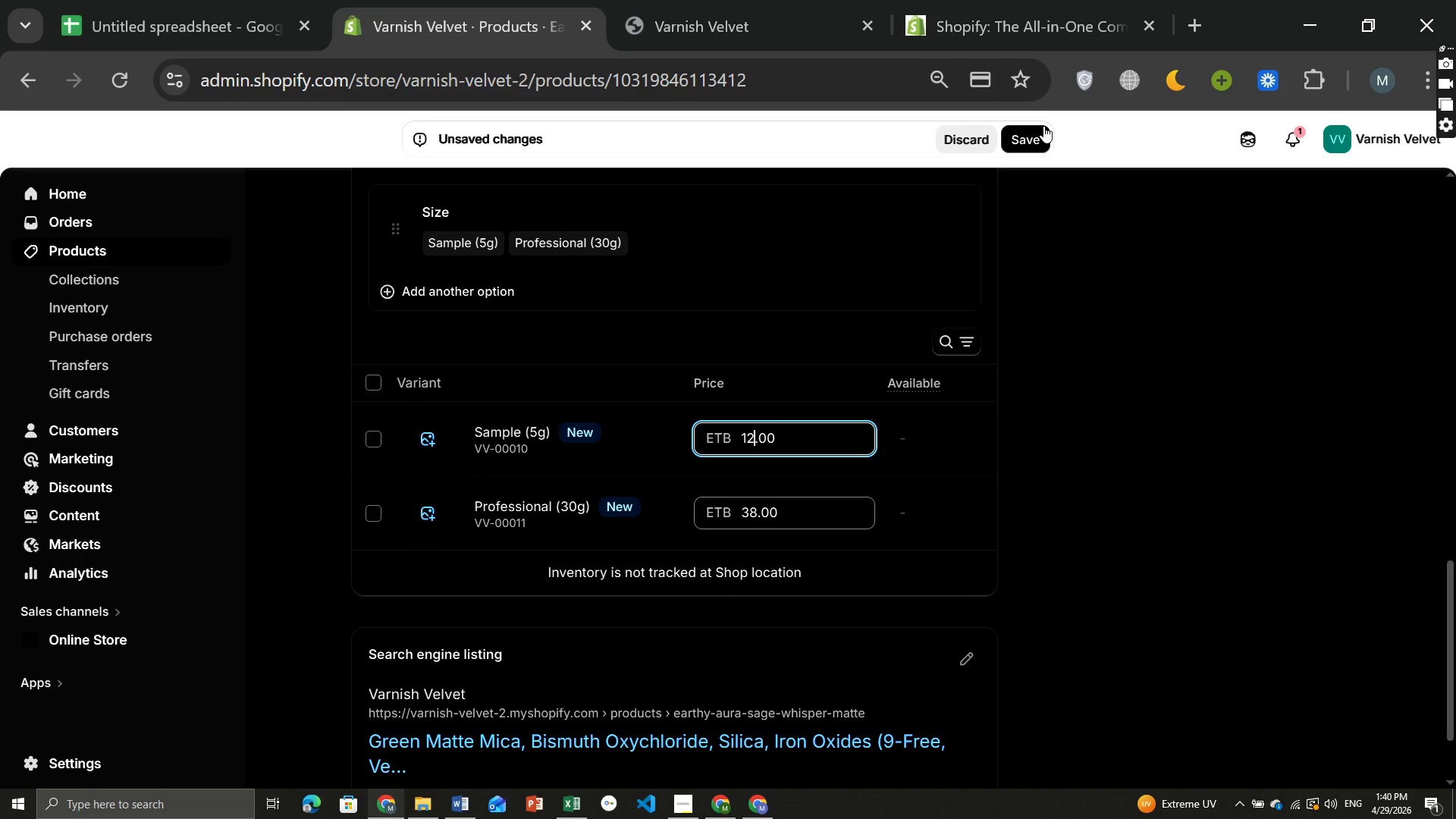 
left_click([1031, 133])
 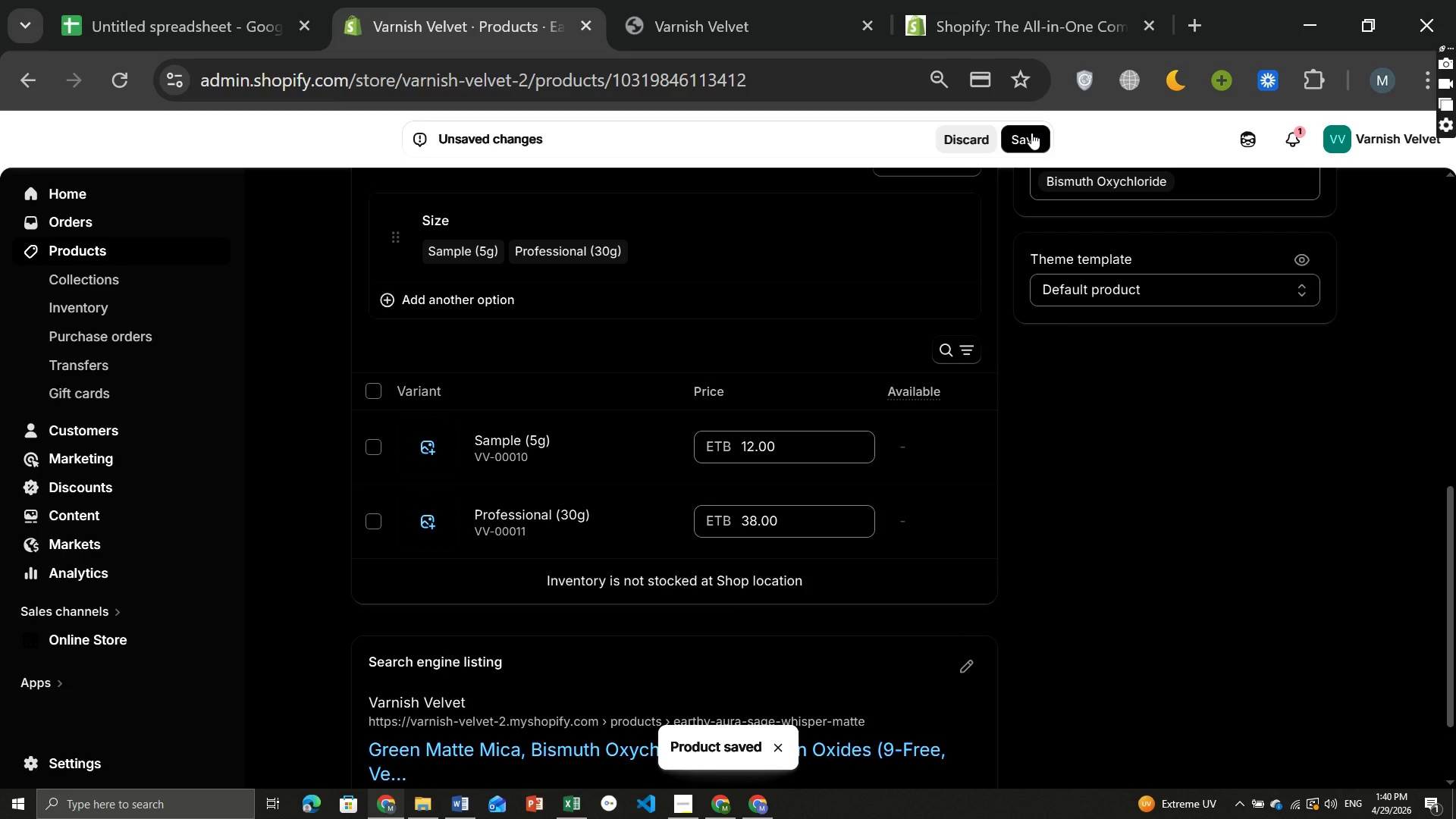 
wait(20.11)
 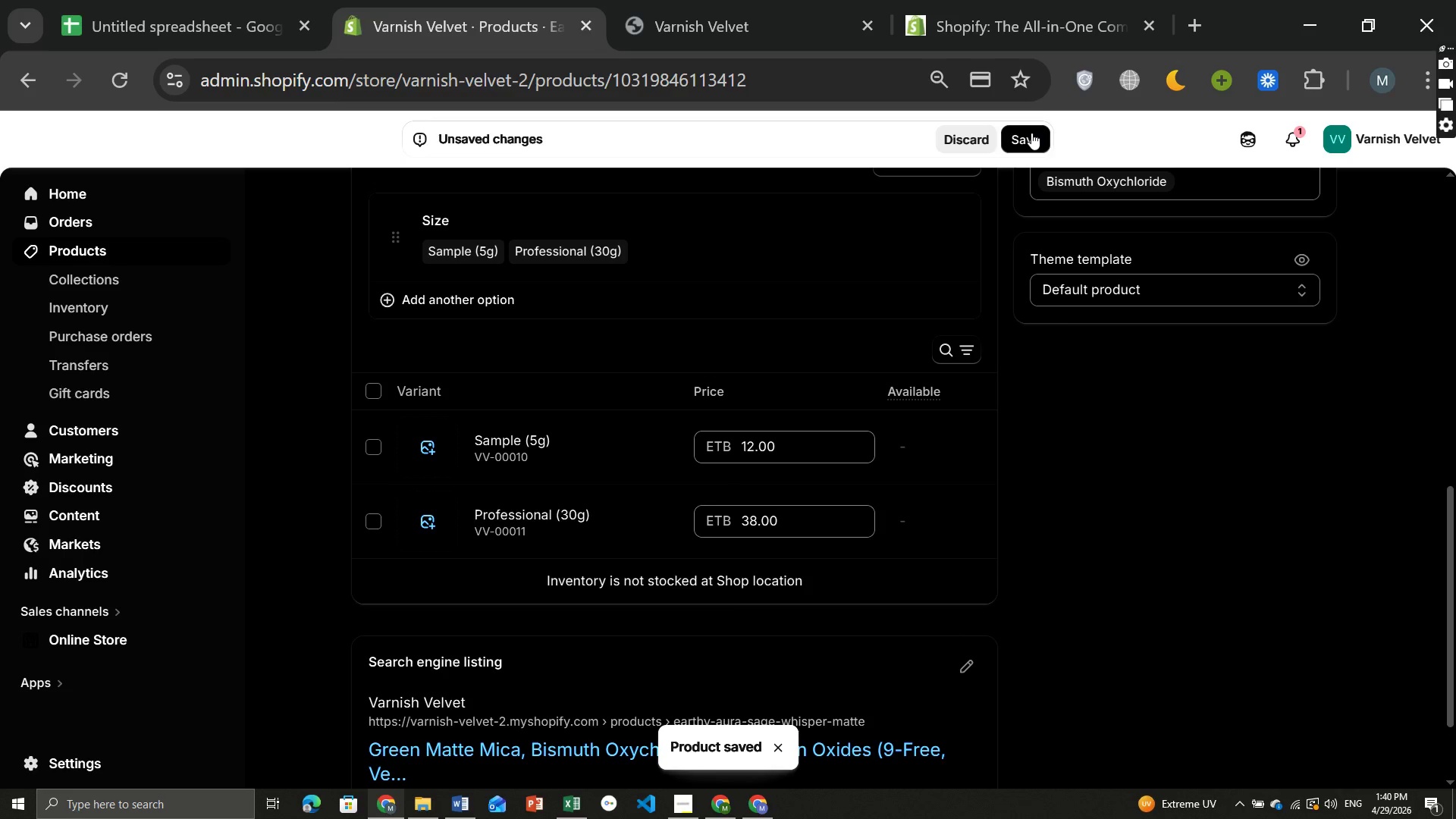 
left_click([690, 808])